 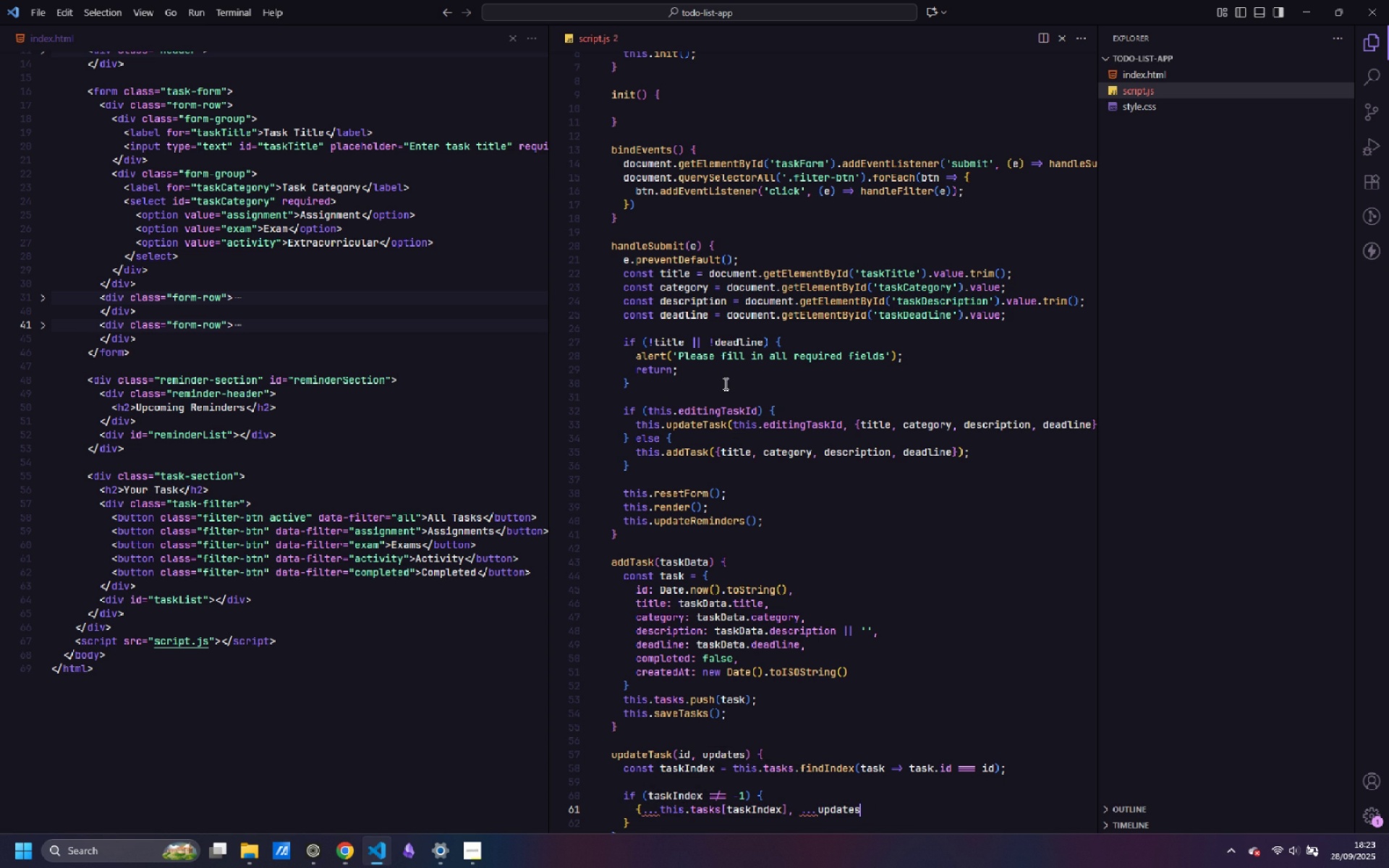 
key(Control+ArrowLeft)
 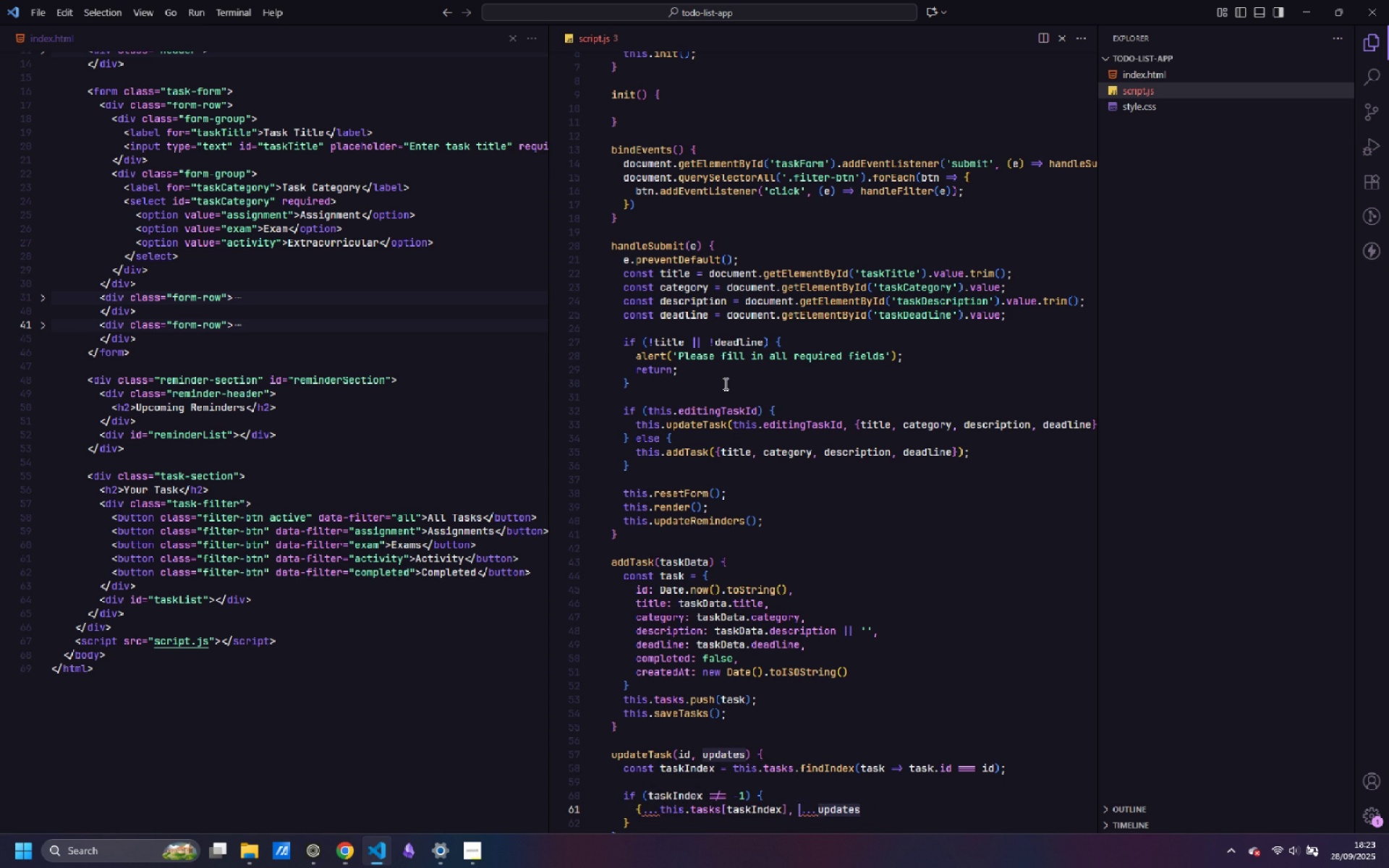 
key(Control+ArrowLeft)
 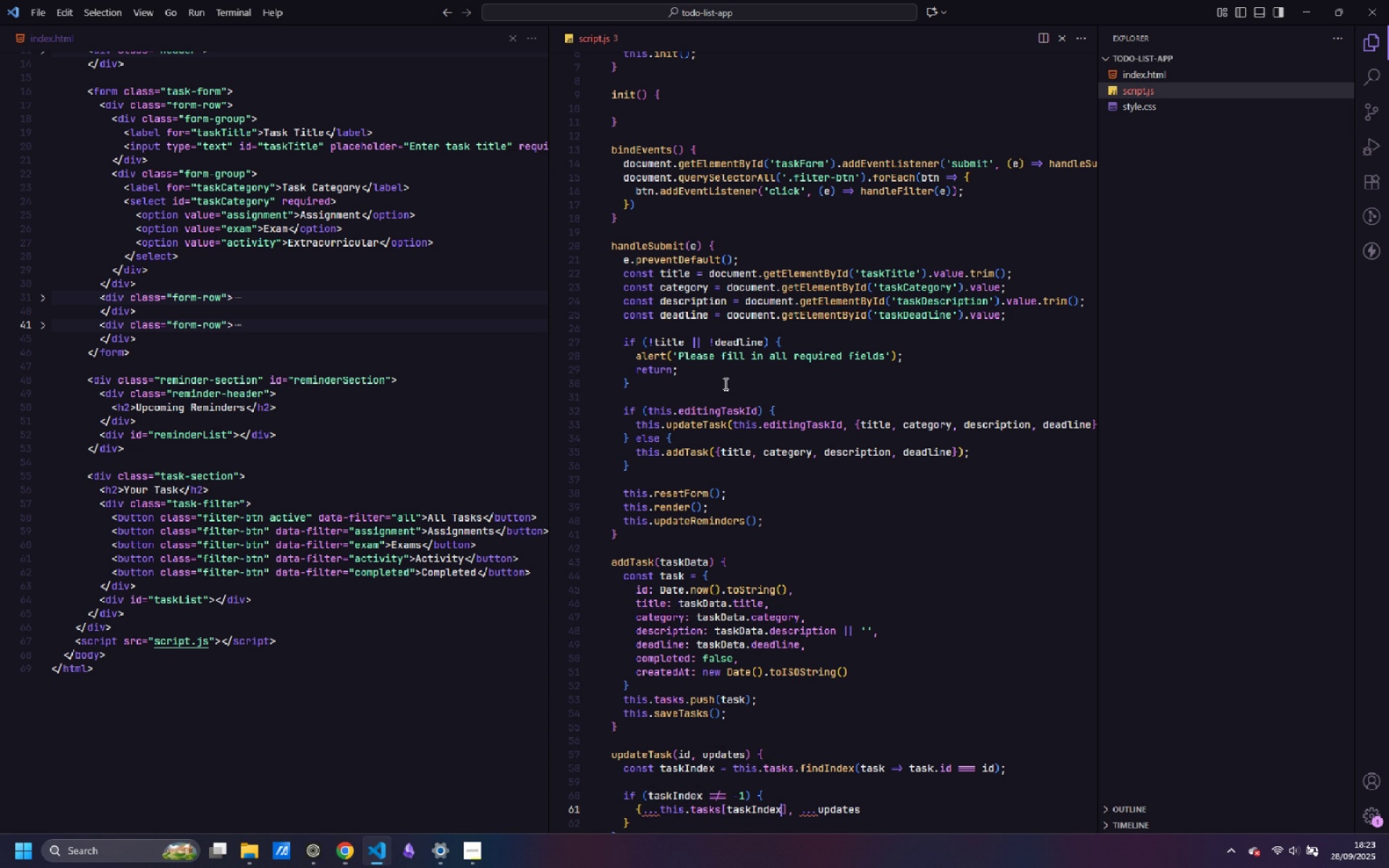 
key(Control+ArrowLeft)
 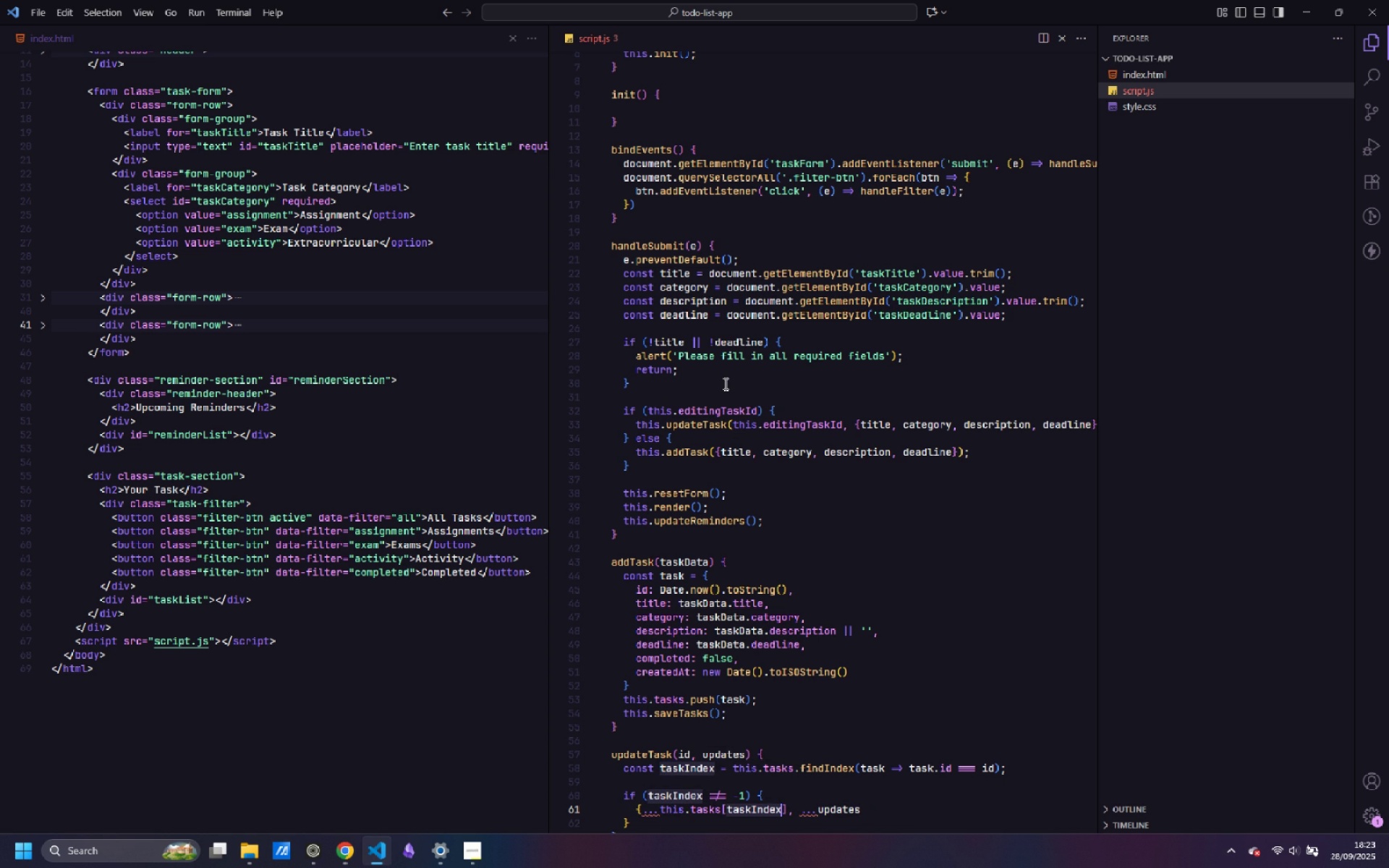 
key(Control+ArrowLeft)
 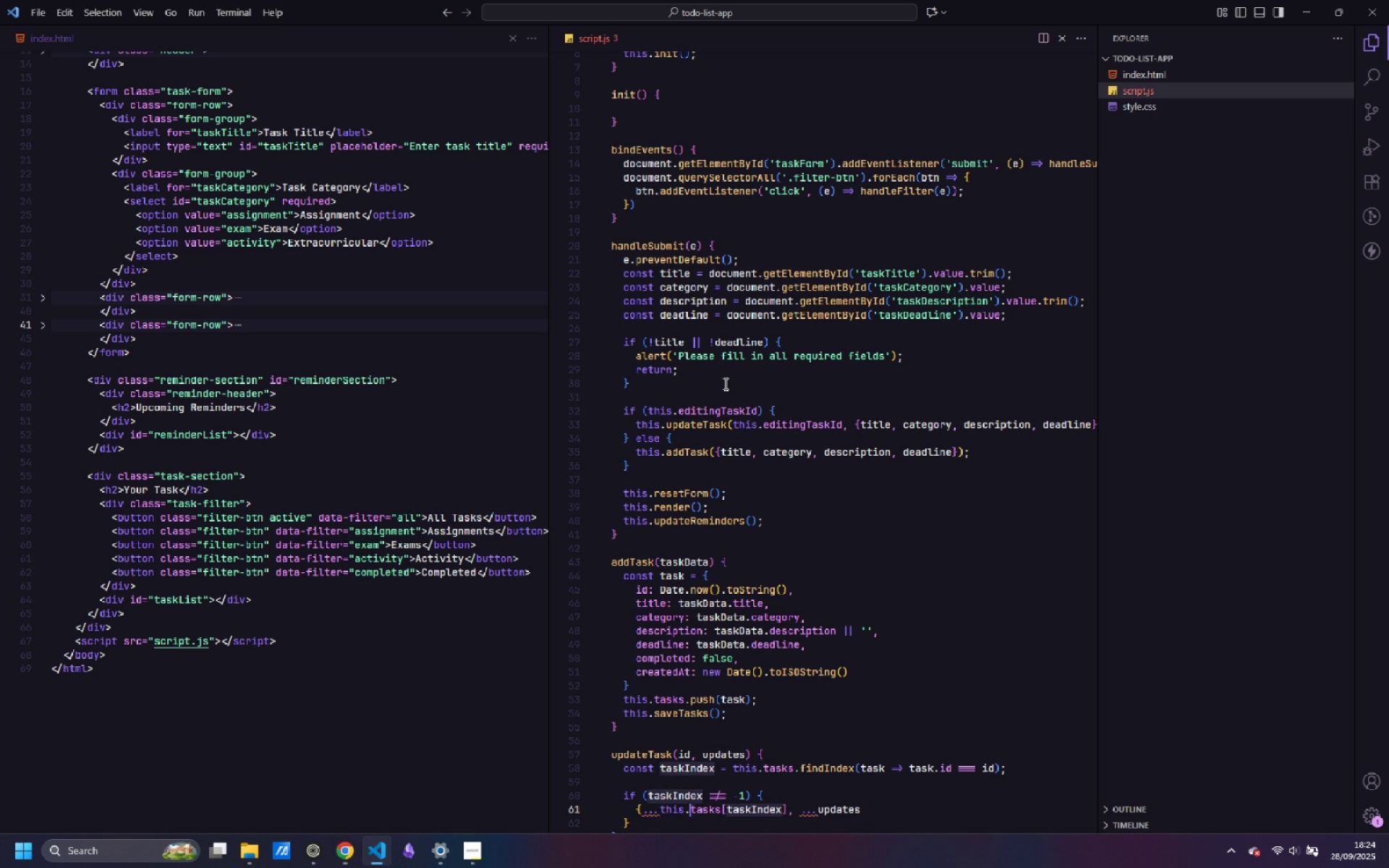 
key(Control+ArrowLeft)
 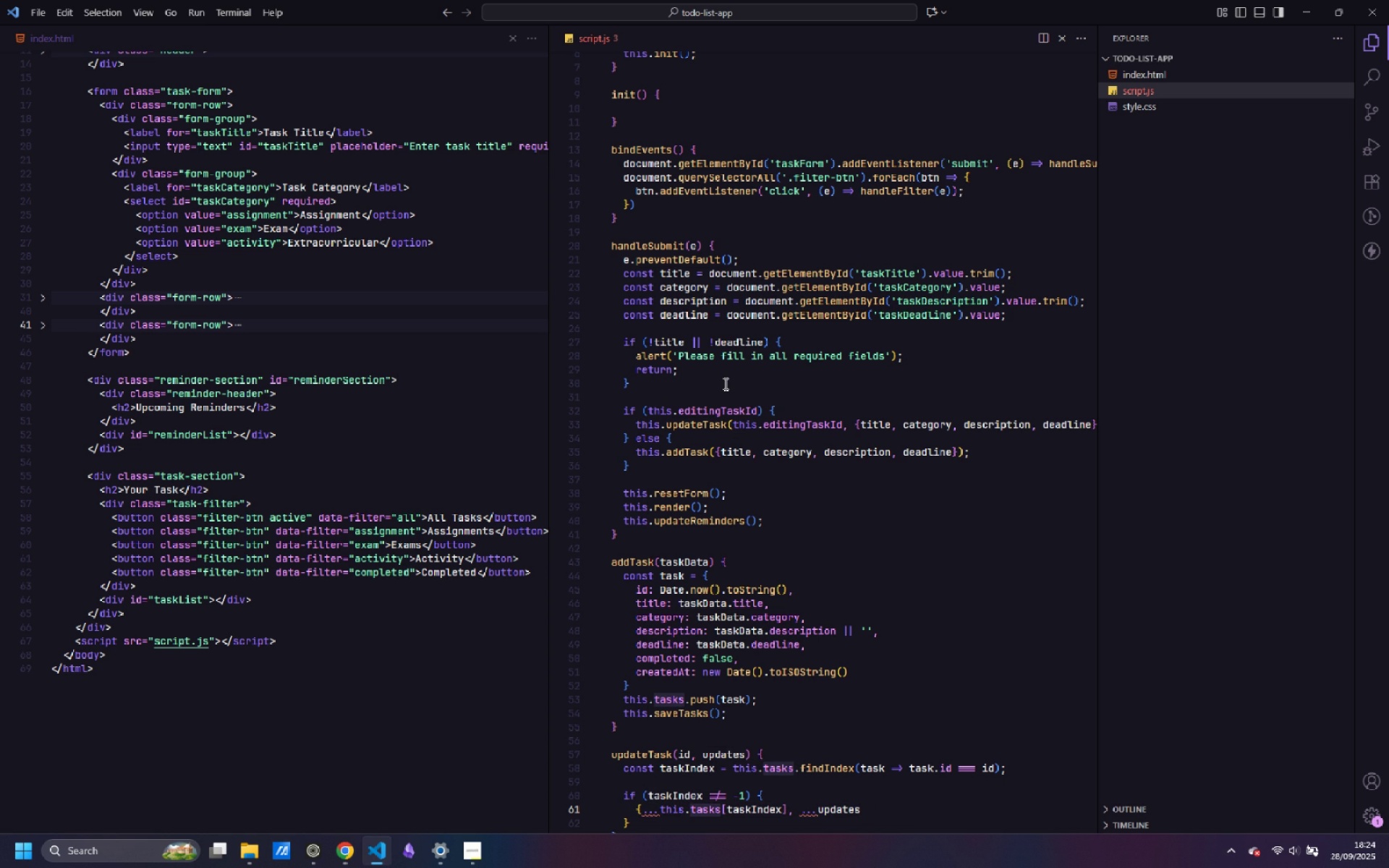 
key(Control+ArrowLeft)
 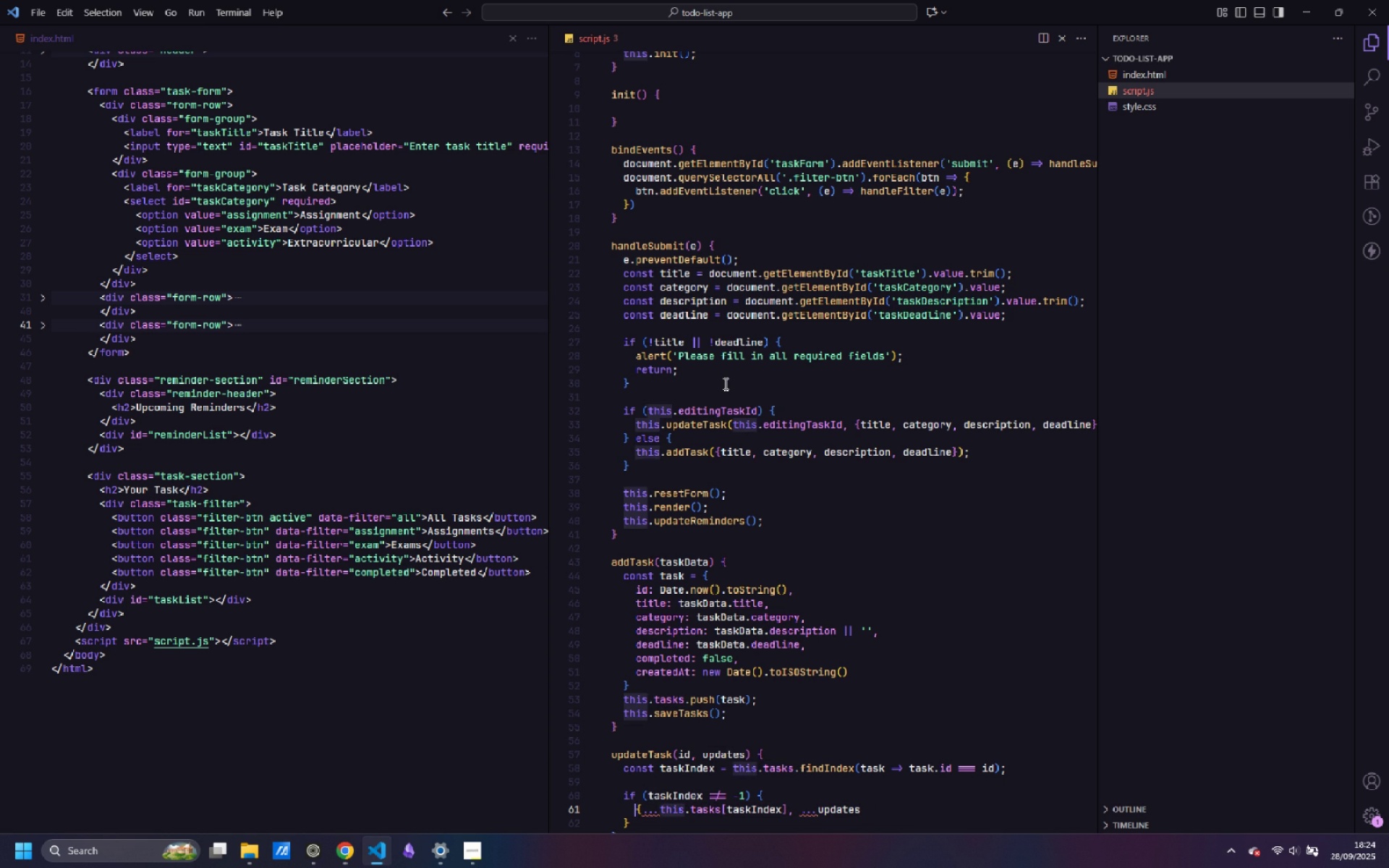 
key(Control+ArrowLeft)
 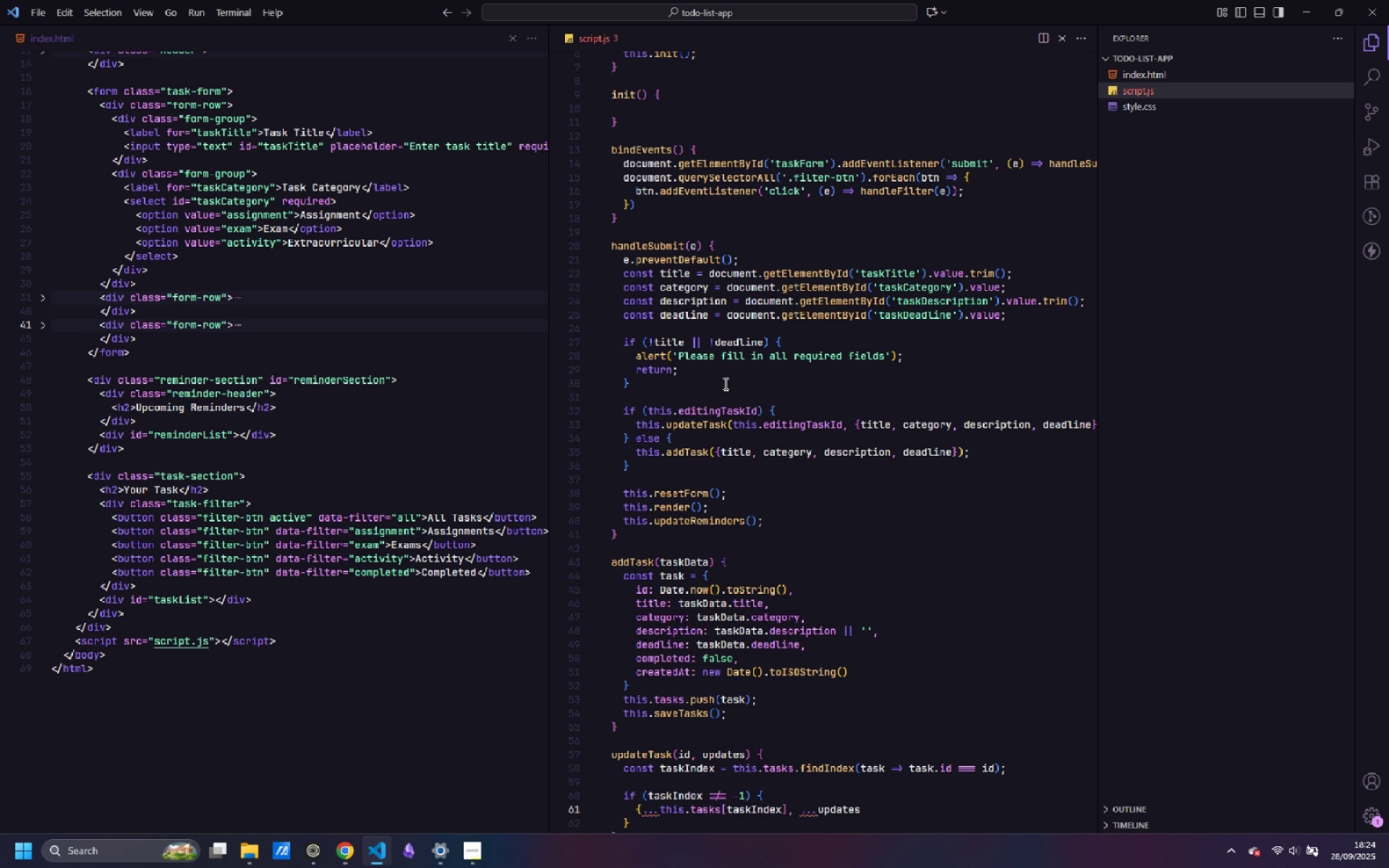 
key(Control+ArrowRight)